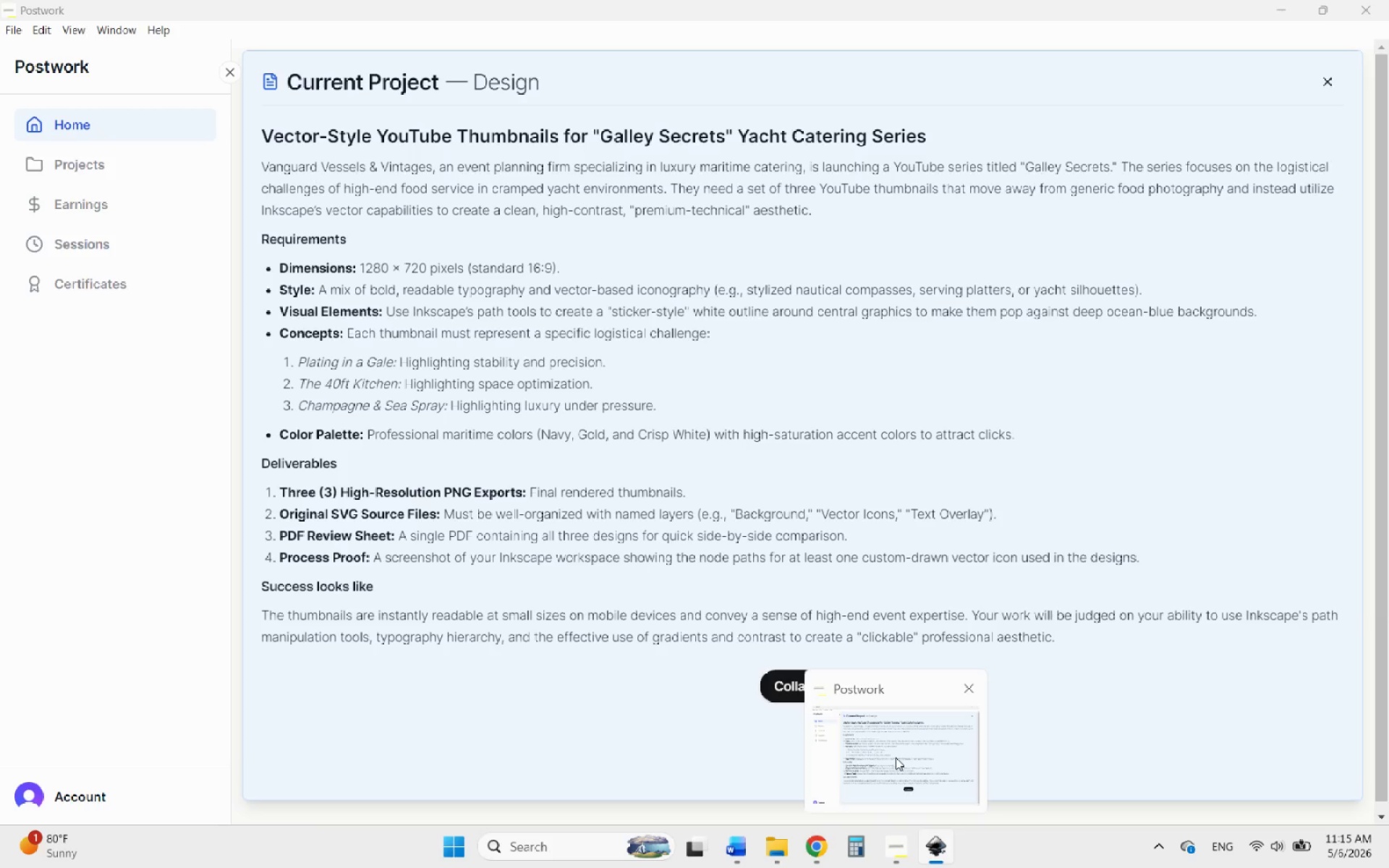 
wait(17.53)
 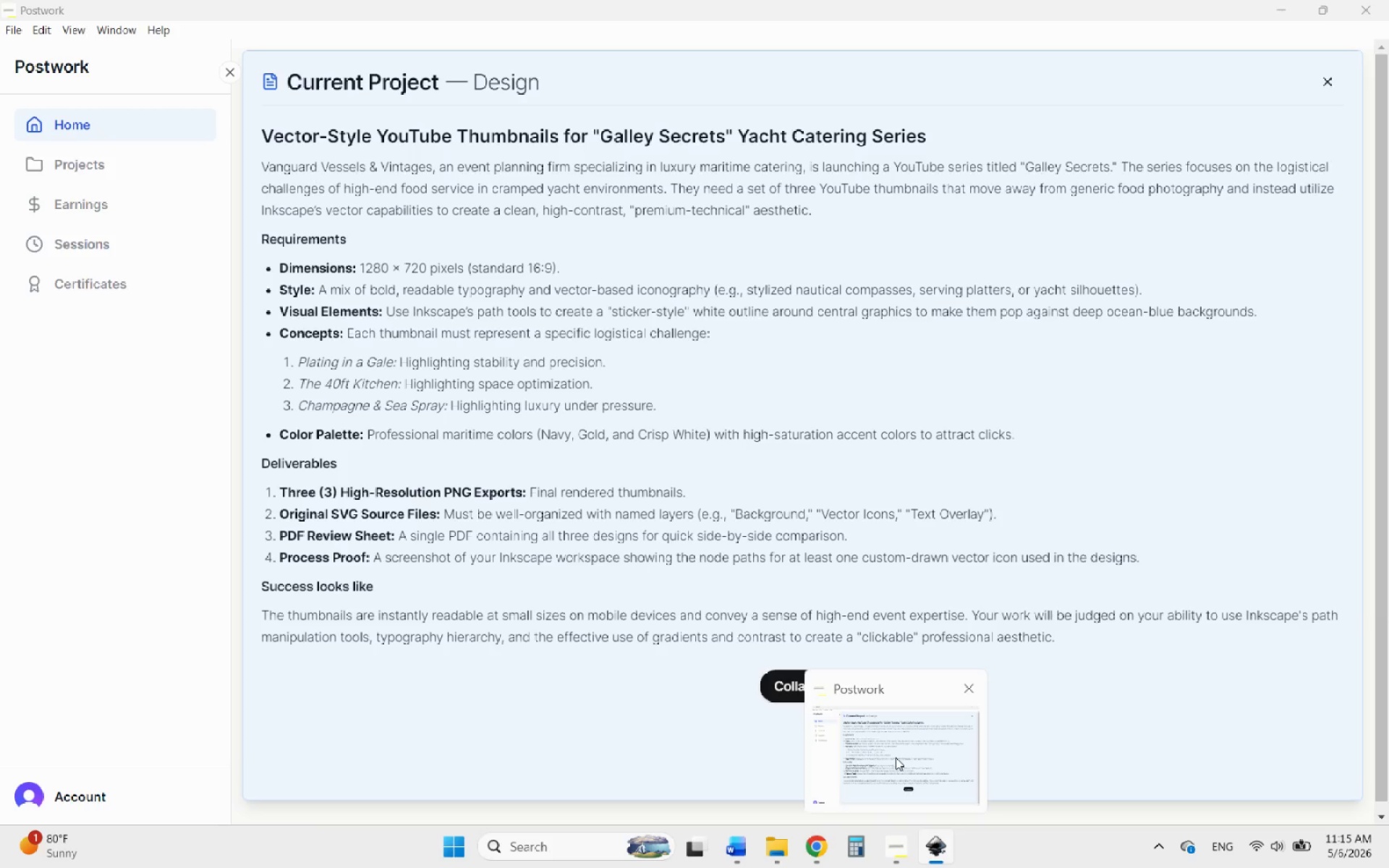 
type(Gallery Secrets)
 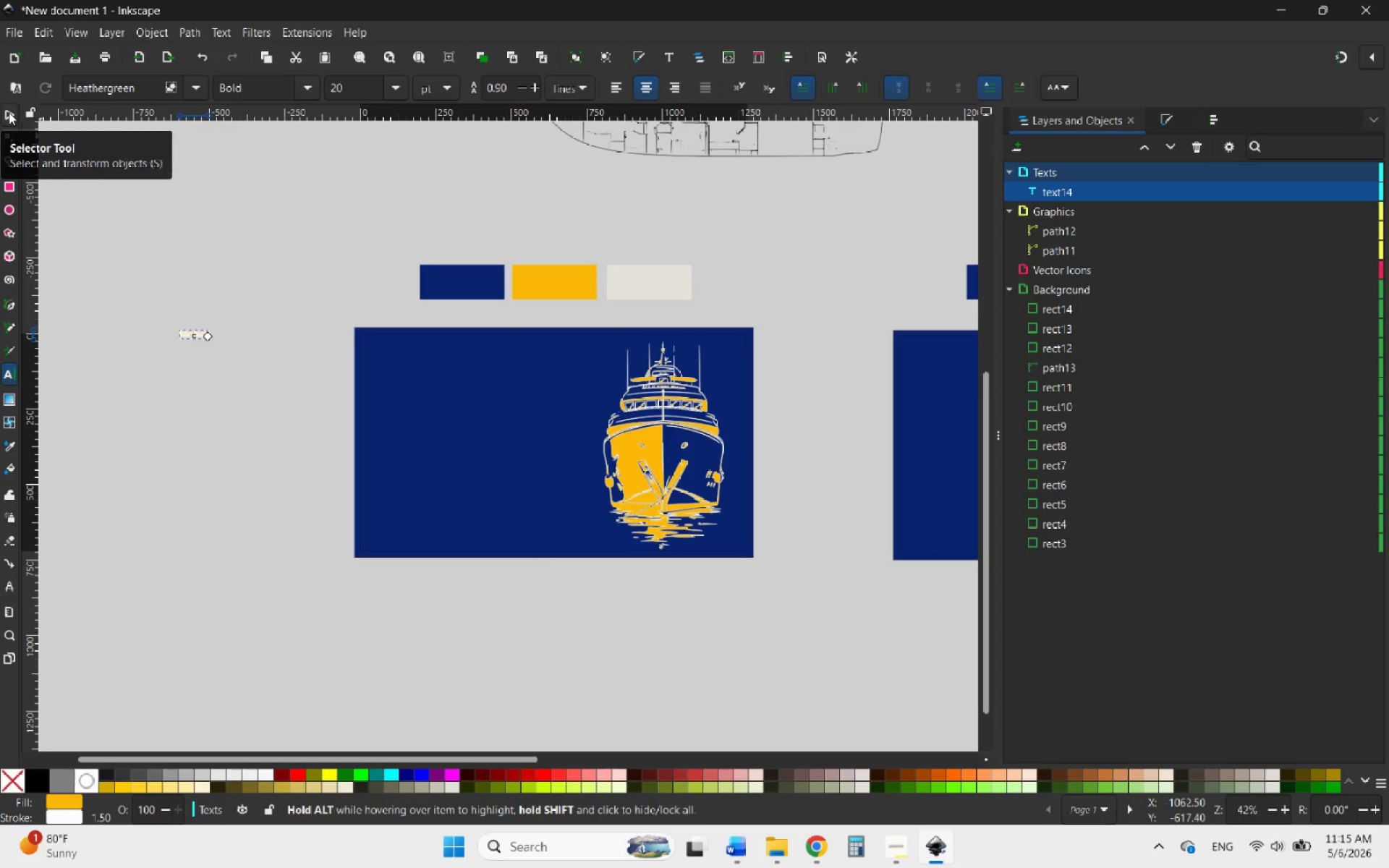 
hold_key(key=ControlLeft, duration=1.25)
scroll: coordinate [279, 347], scroll_direction: up, amount: 8.0
 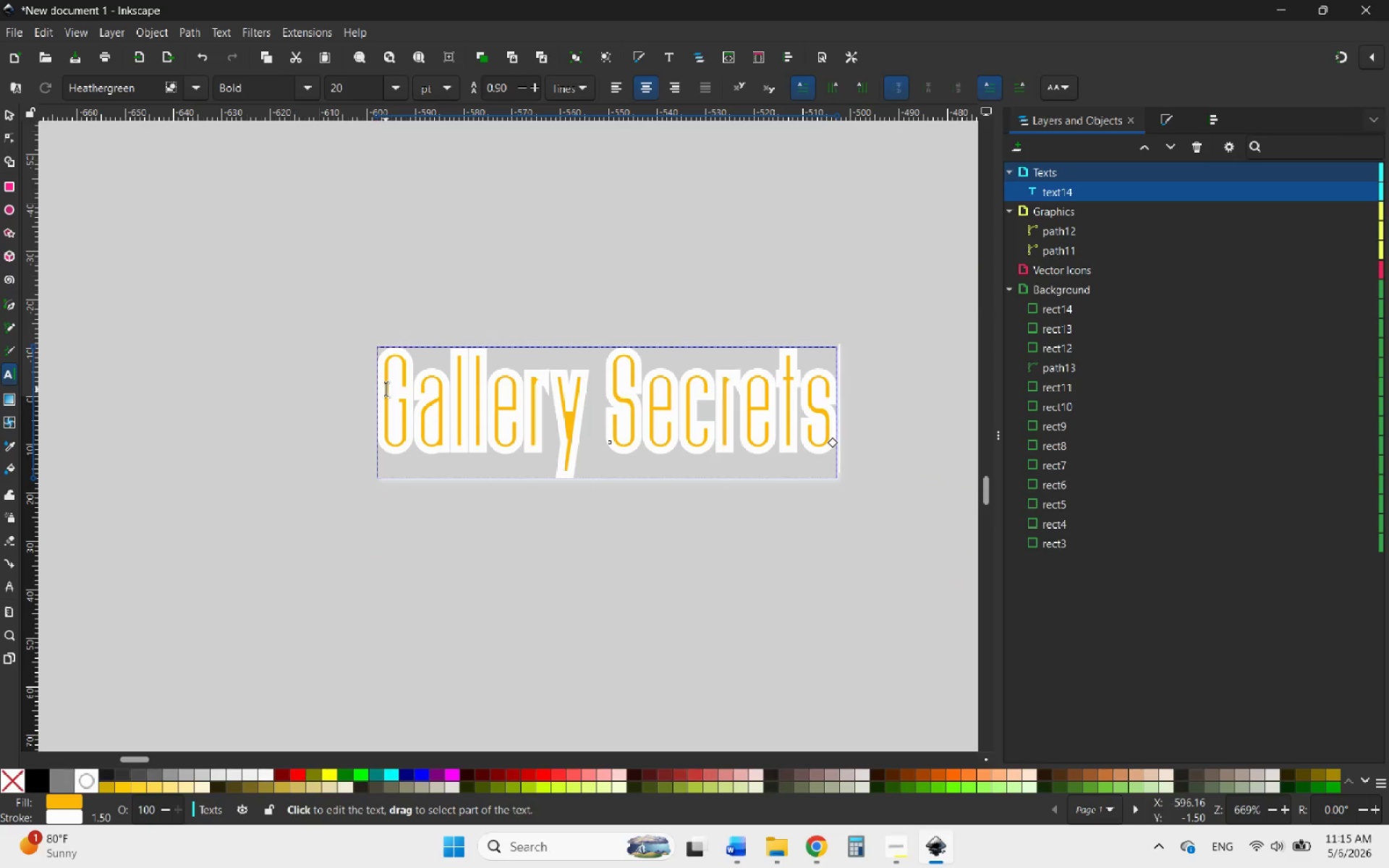 
left_click_drag(start_coordinate=[384, 389], to_coordinate=[837, 398])
 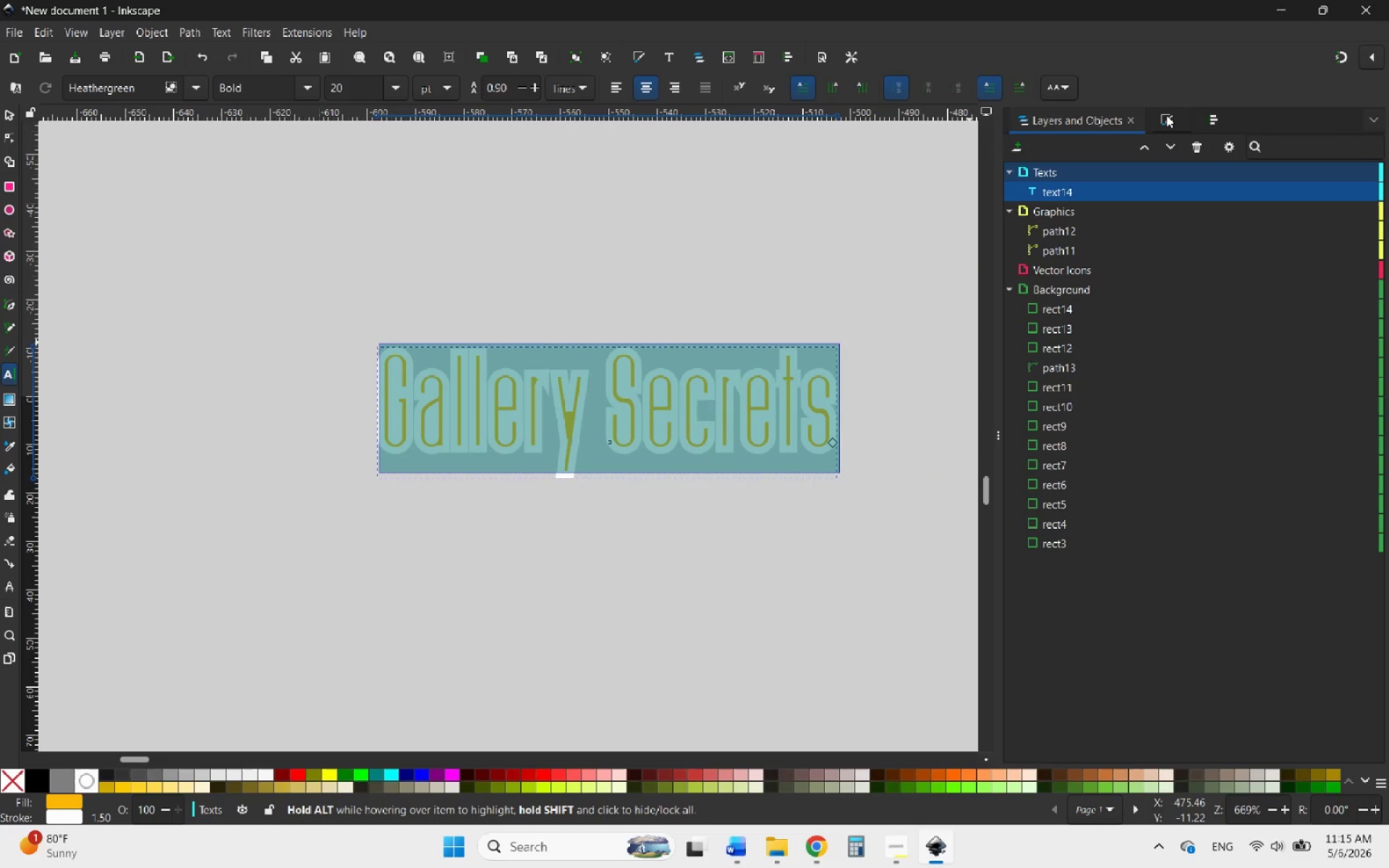 
left_click([1166, 115])
 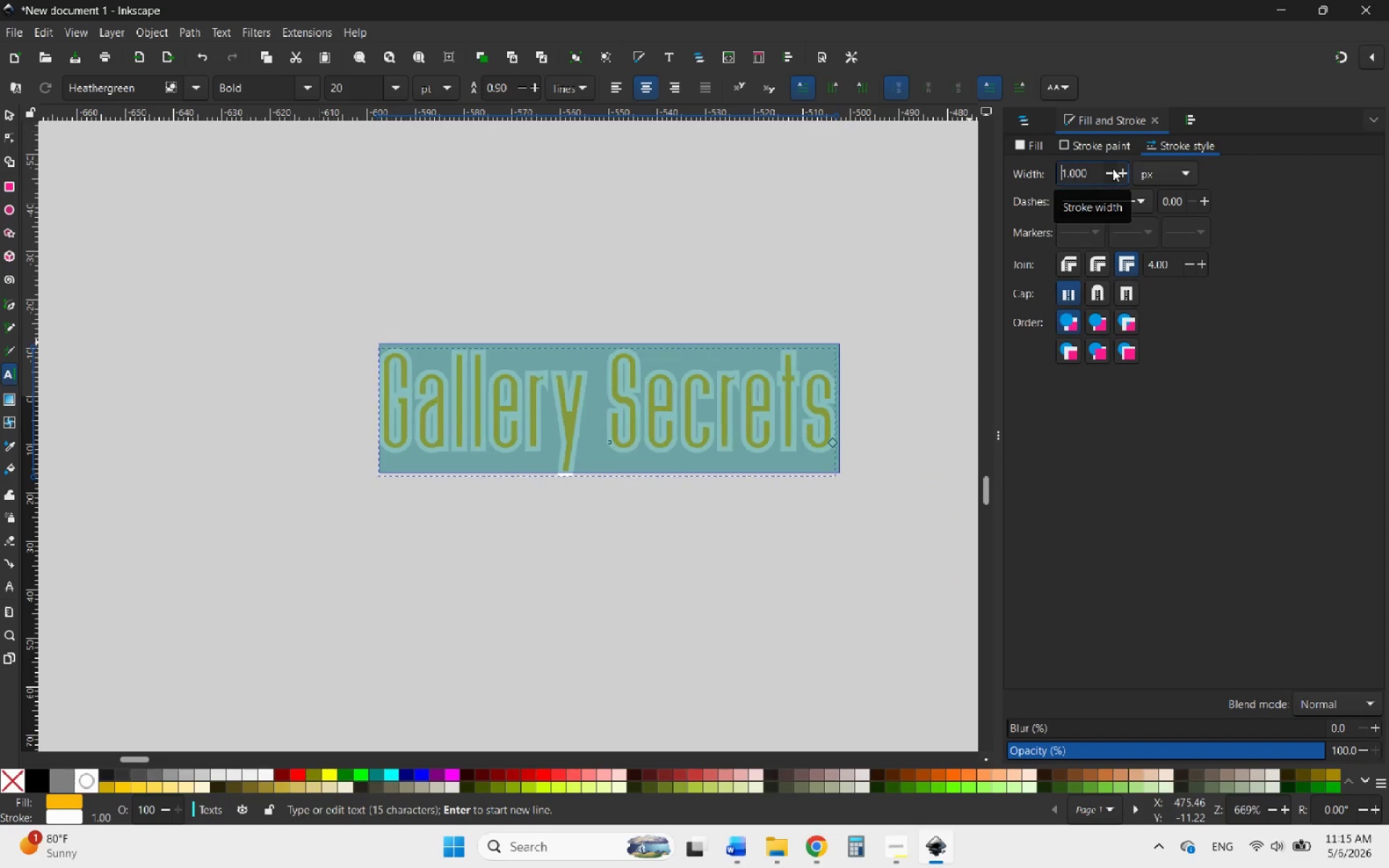 
left_click([1113, 169])
 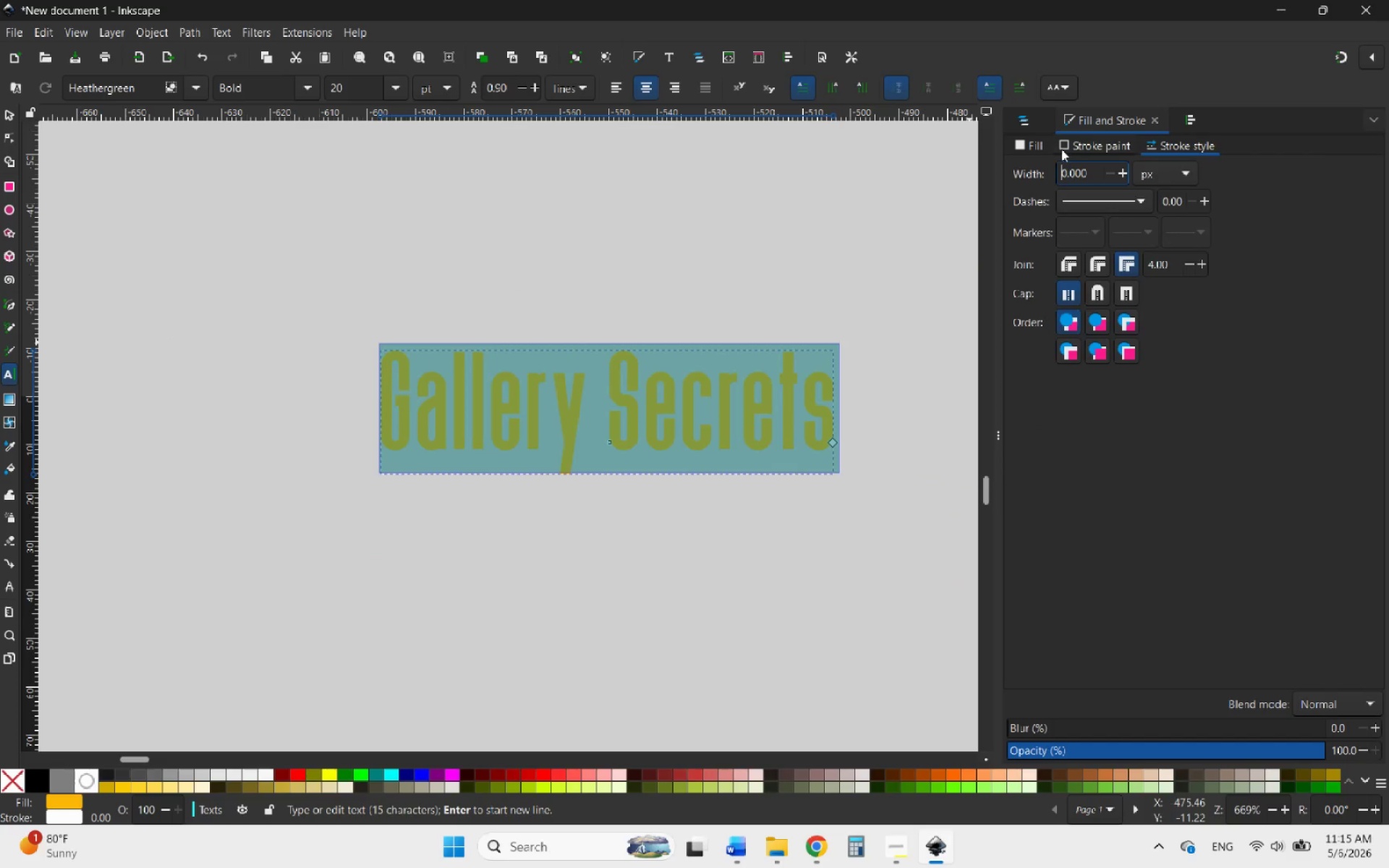 
left_click([1061, 149])
 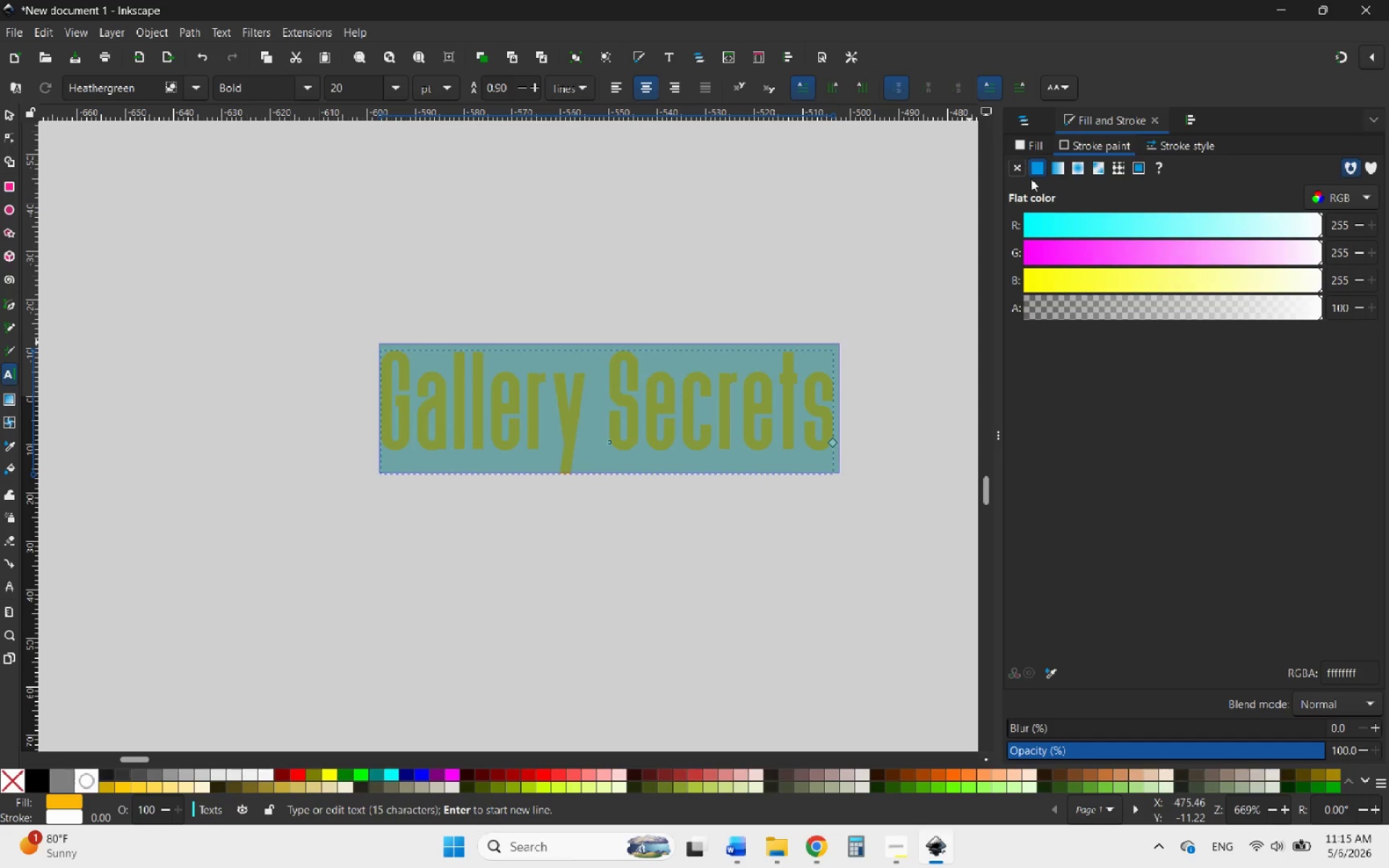 
left_click([1019, 163])
 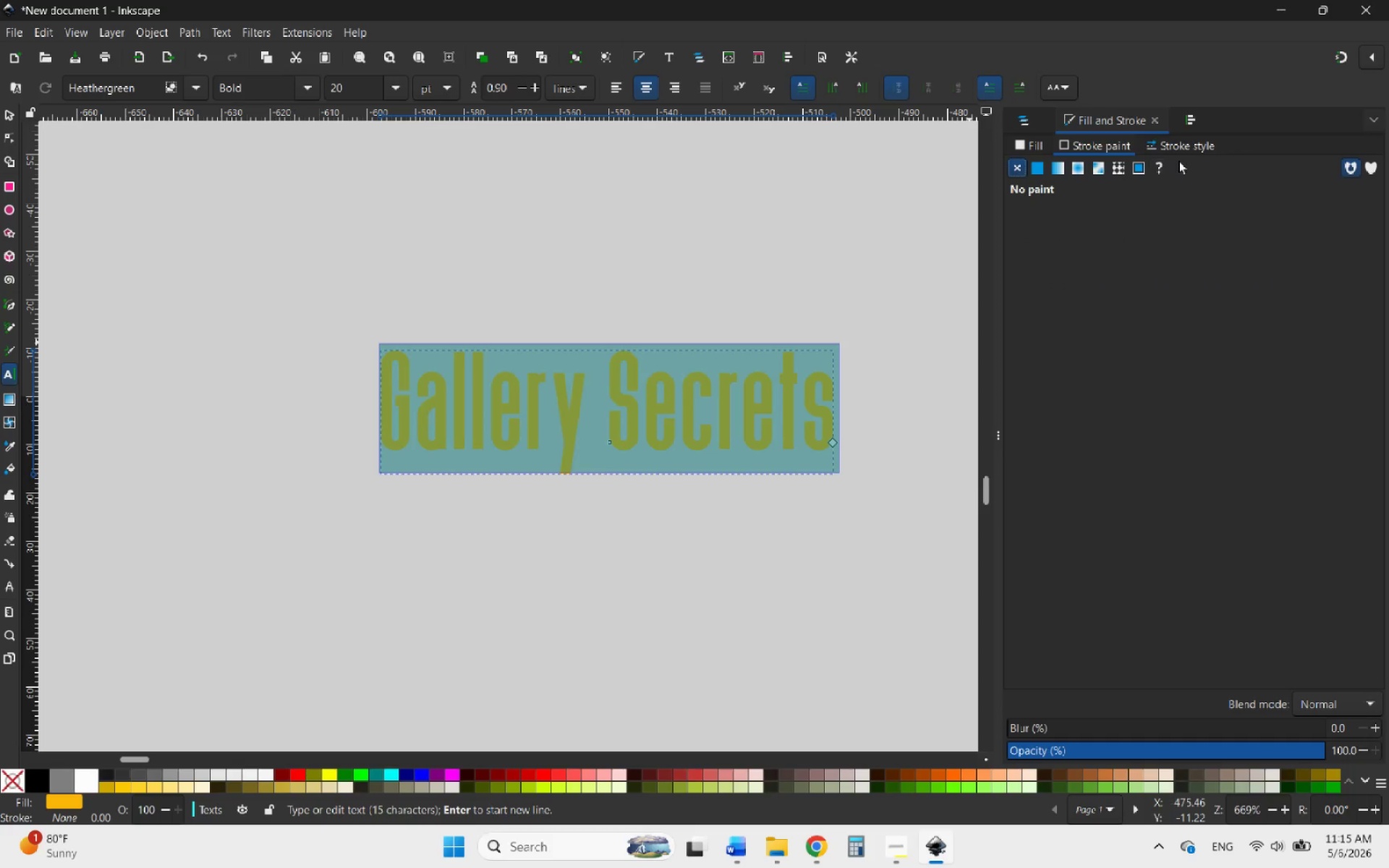 
left_click([1194, 153])
 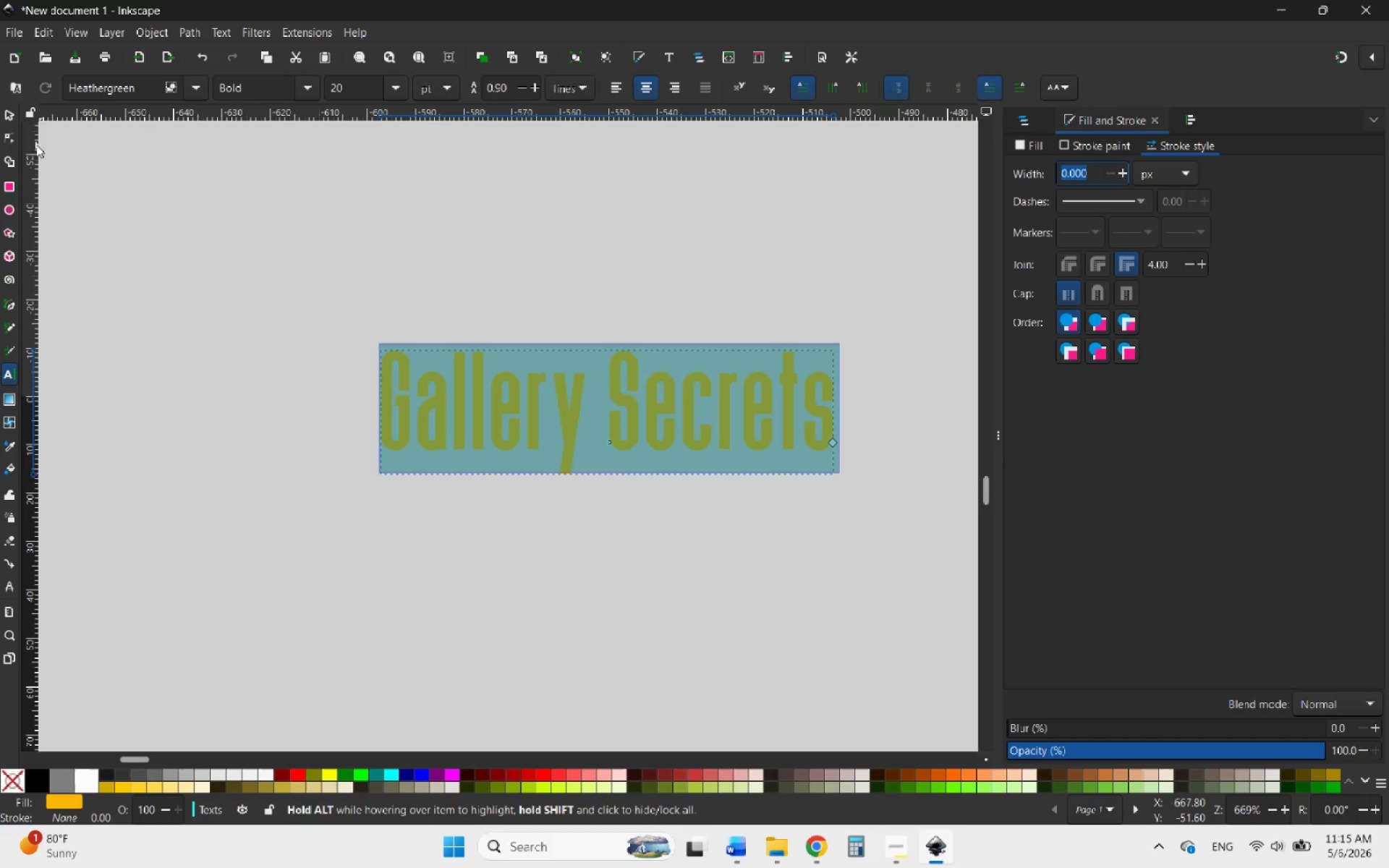 
left_click([9, 114])
 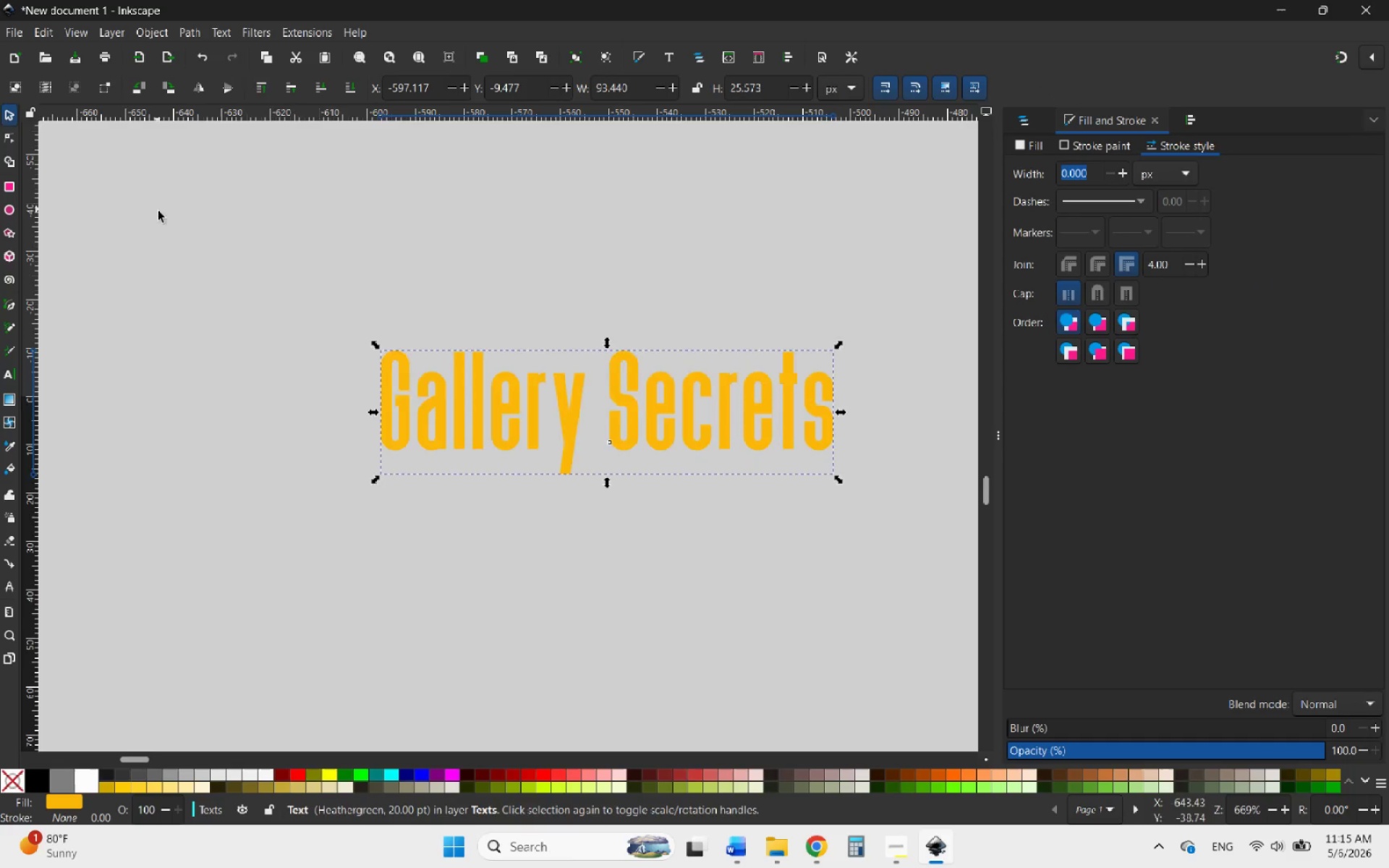 
hold_key(key=ControlLeft, duration=1.28)
scroll: coordinate [192, 290], scroll_direction: down, amount: 9.0
 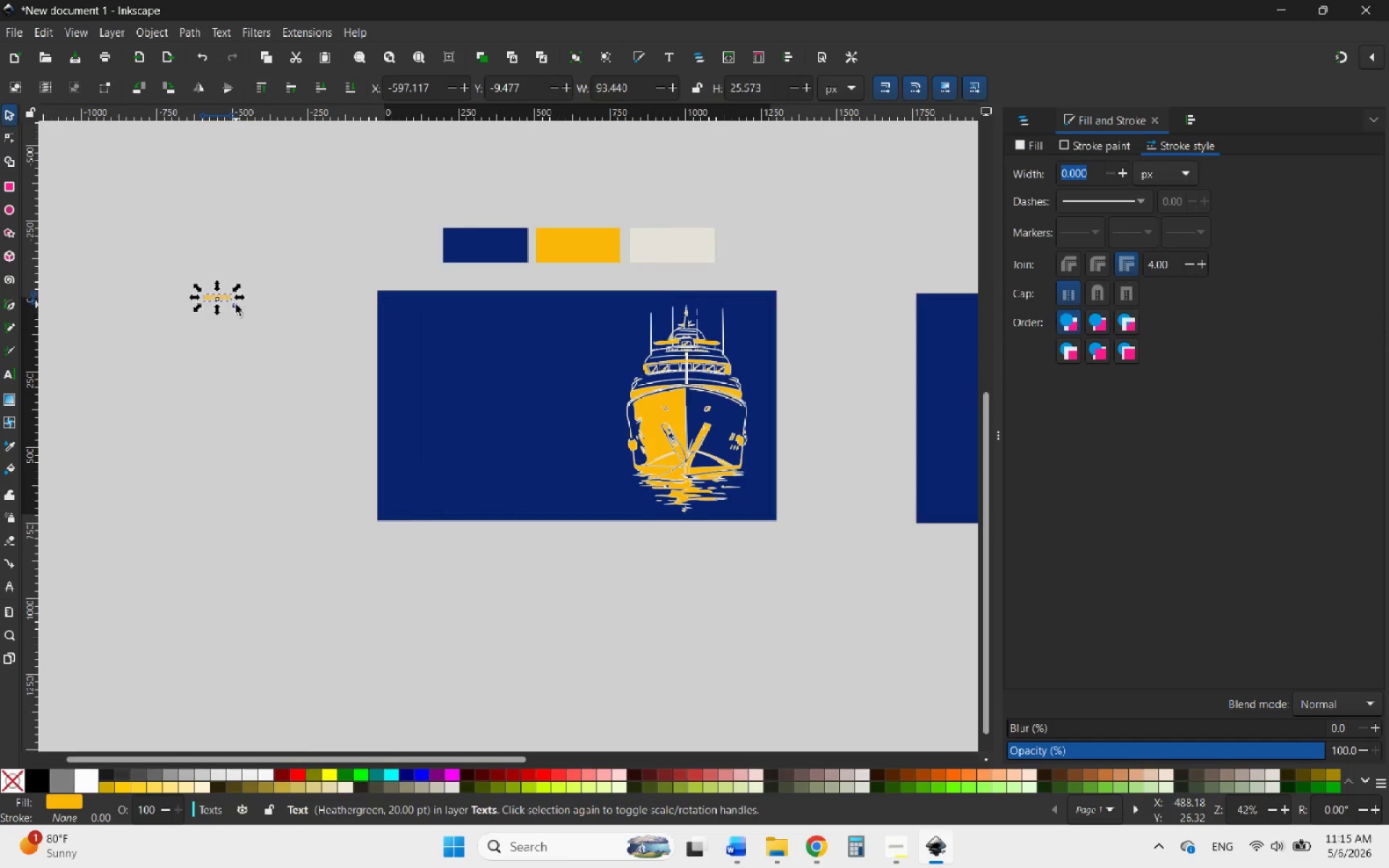 
hold_key(key=ControlLeft, duration=2.05)
left_click_drag(start_coordinate=[236, 305], to_coordinate=[465, 459])
 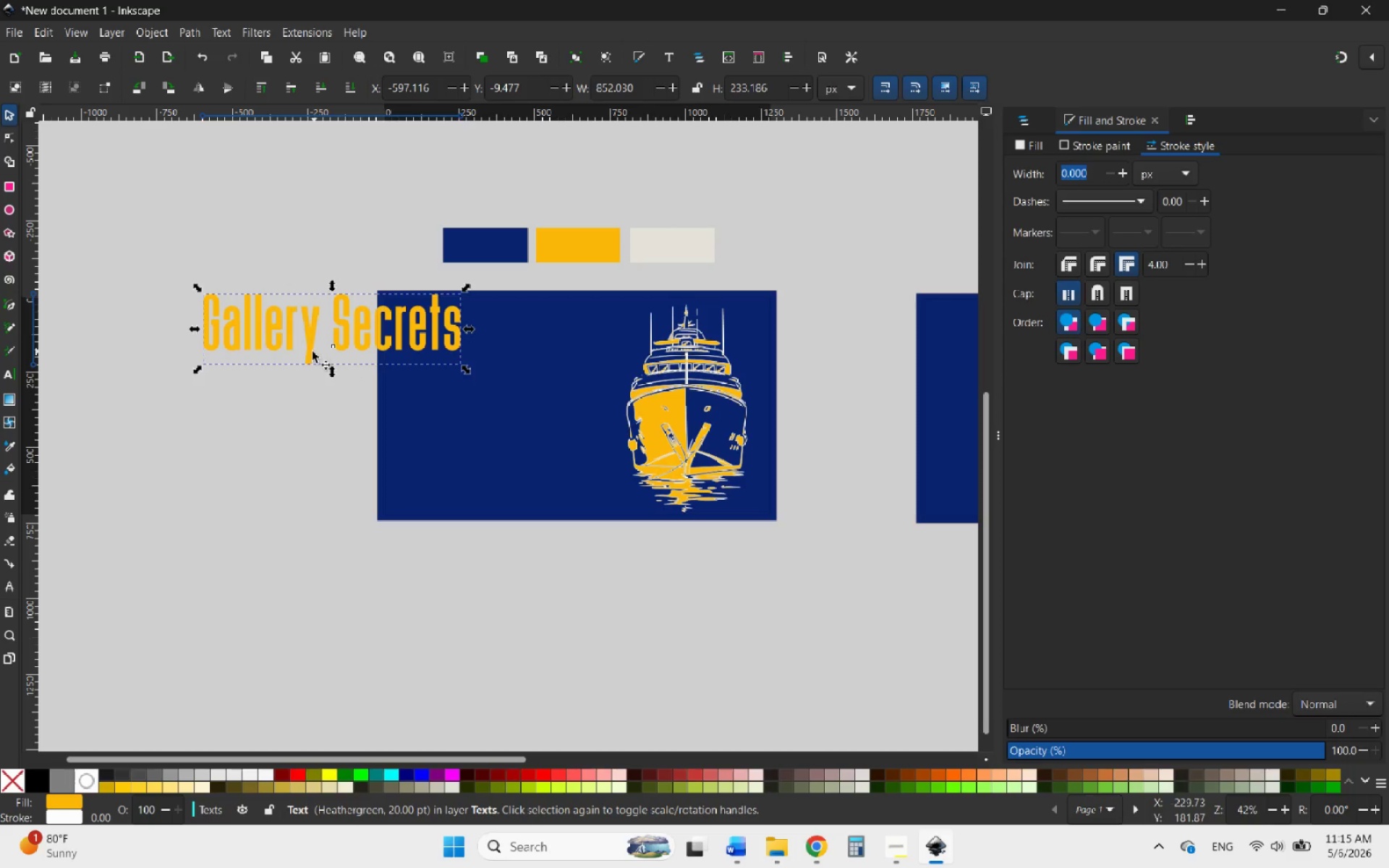 
left_click_drag(start_coordinate=[309, 350], to_coordinate=[509, 375])
 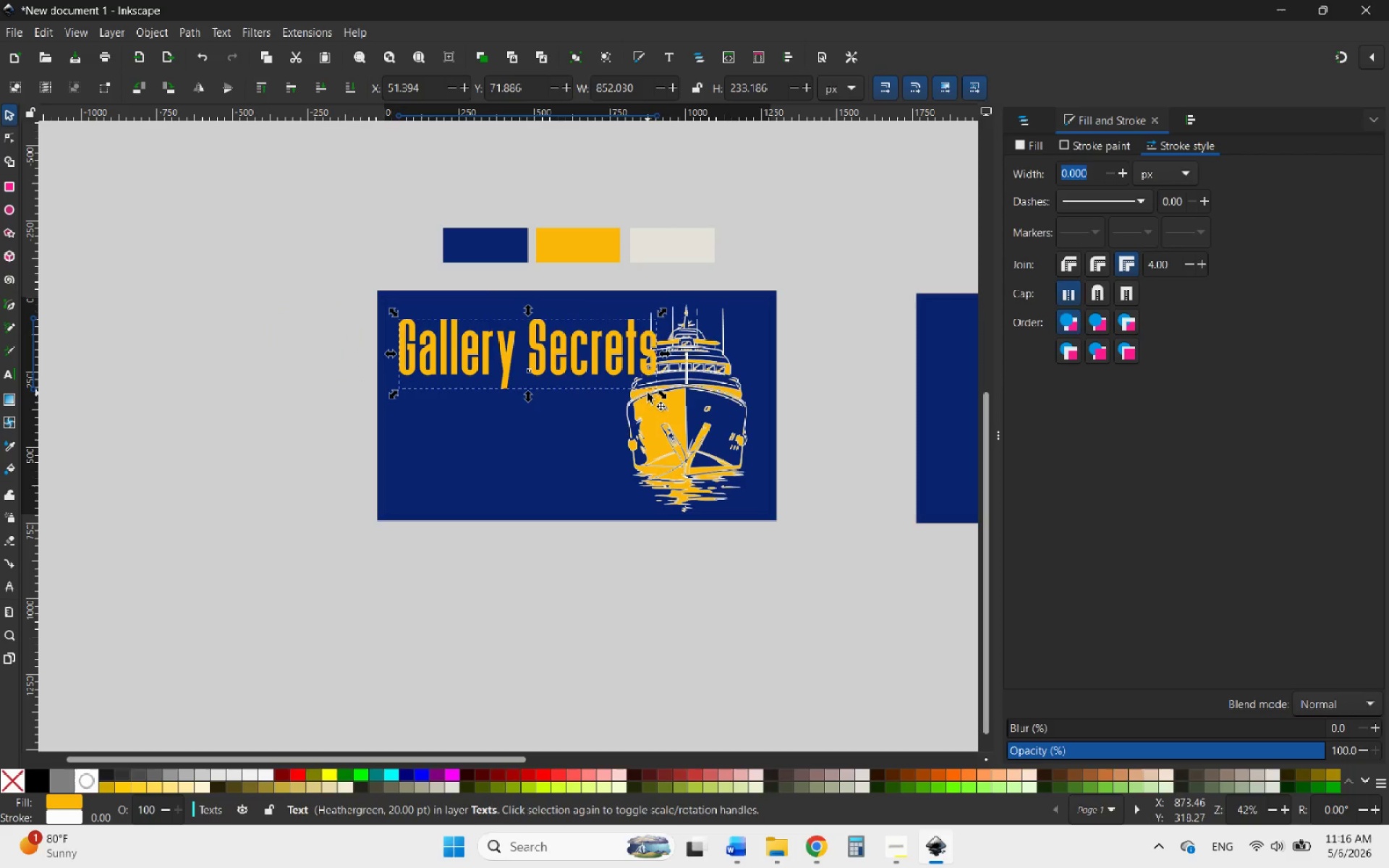 
hold_key(key=ControlLeft, duration=2.2)
left_click_drag(start_coordinate=[659, 392], to_coordinate=[652, 381])
 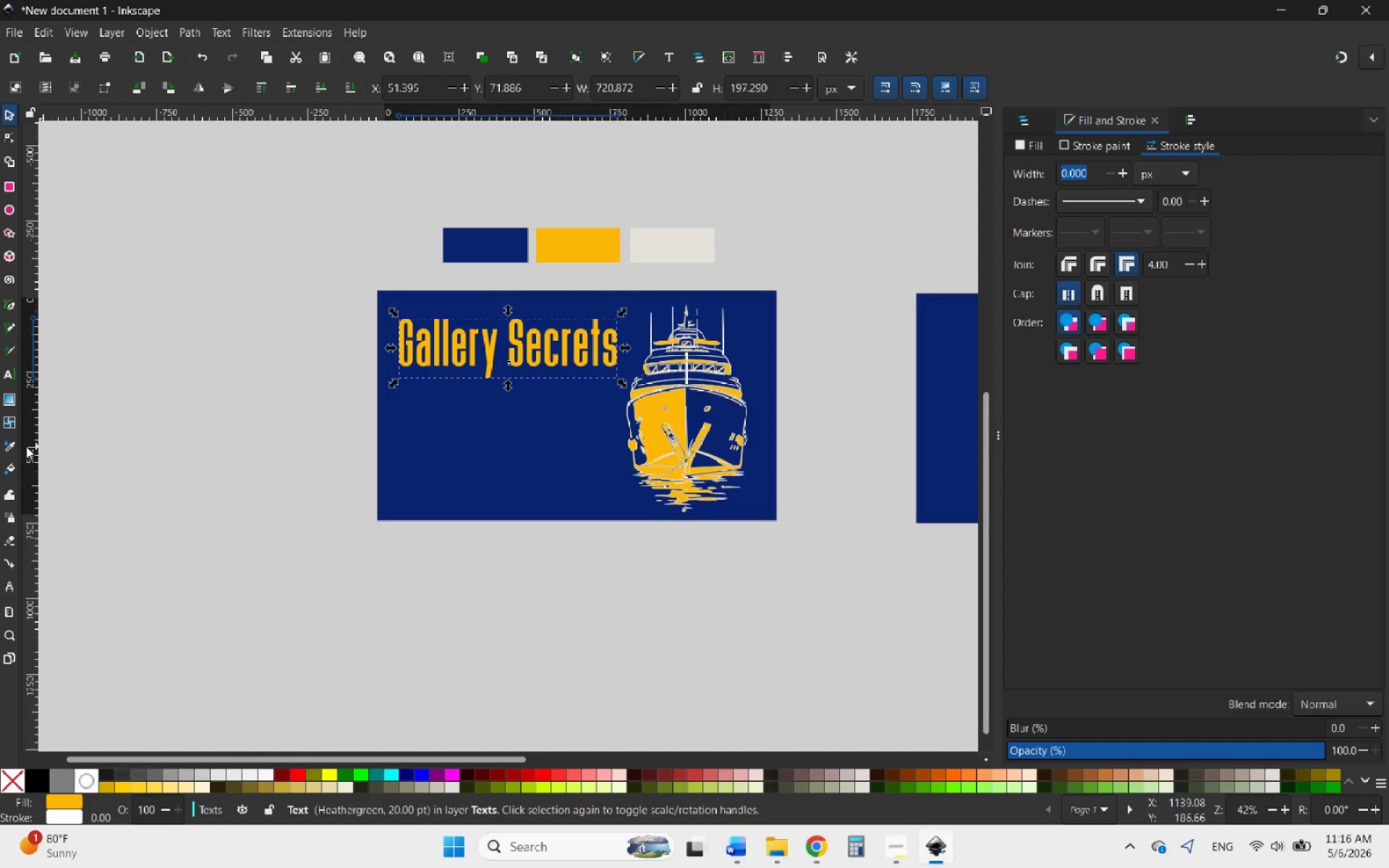 
left_click([9, 452])
 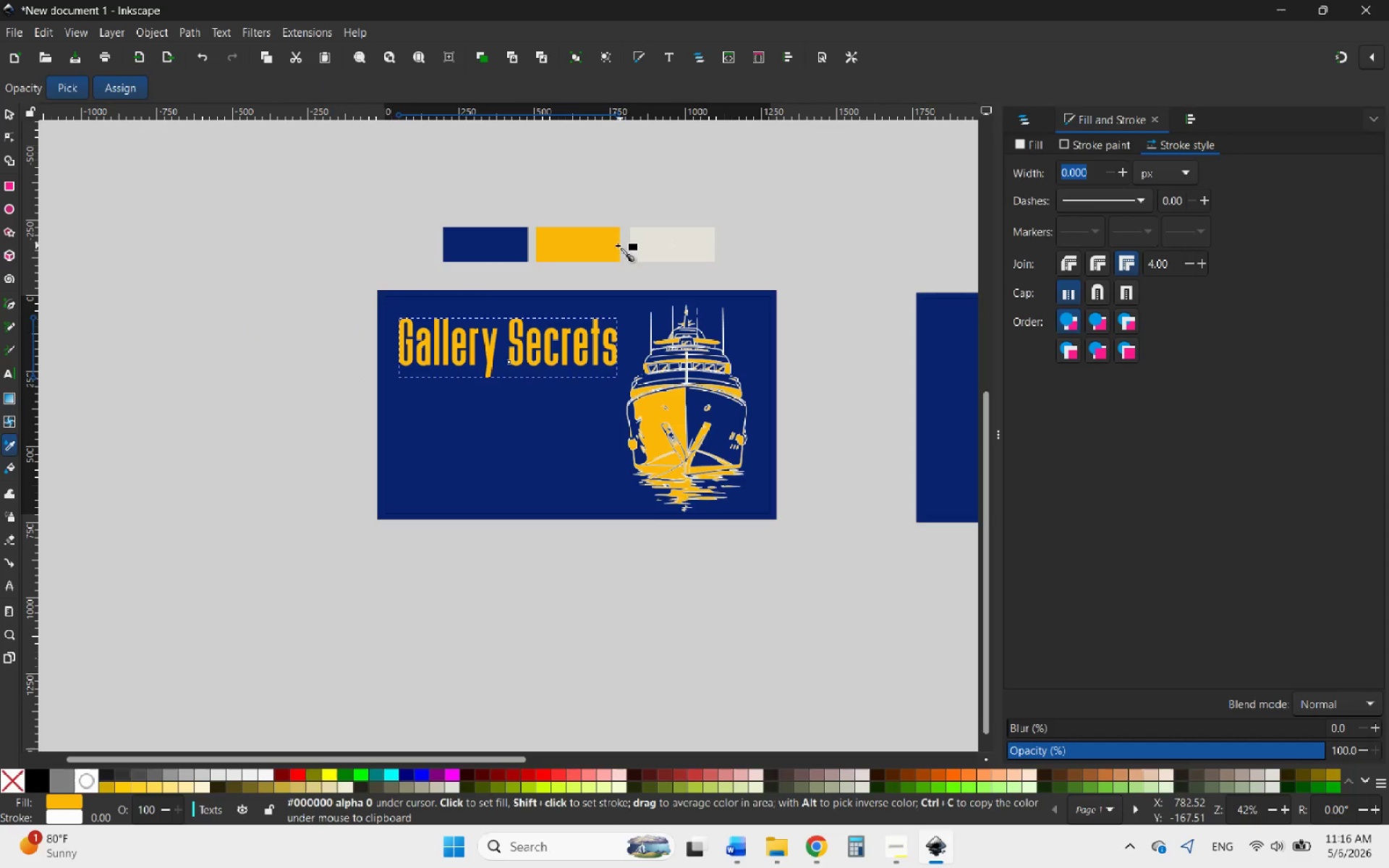 
left_click([675, 247])
 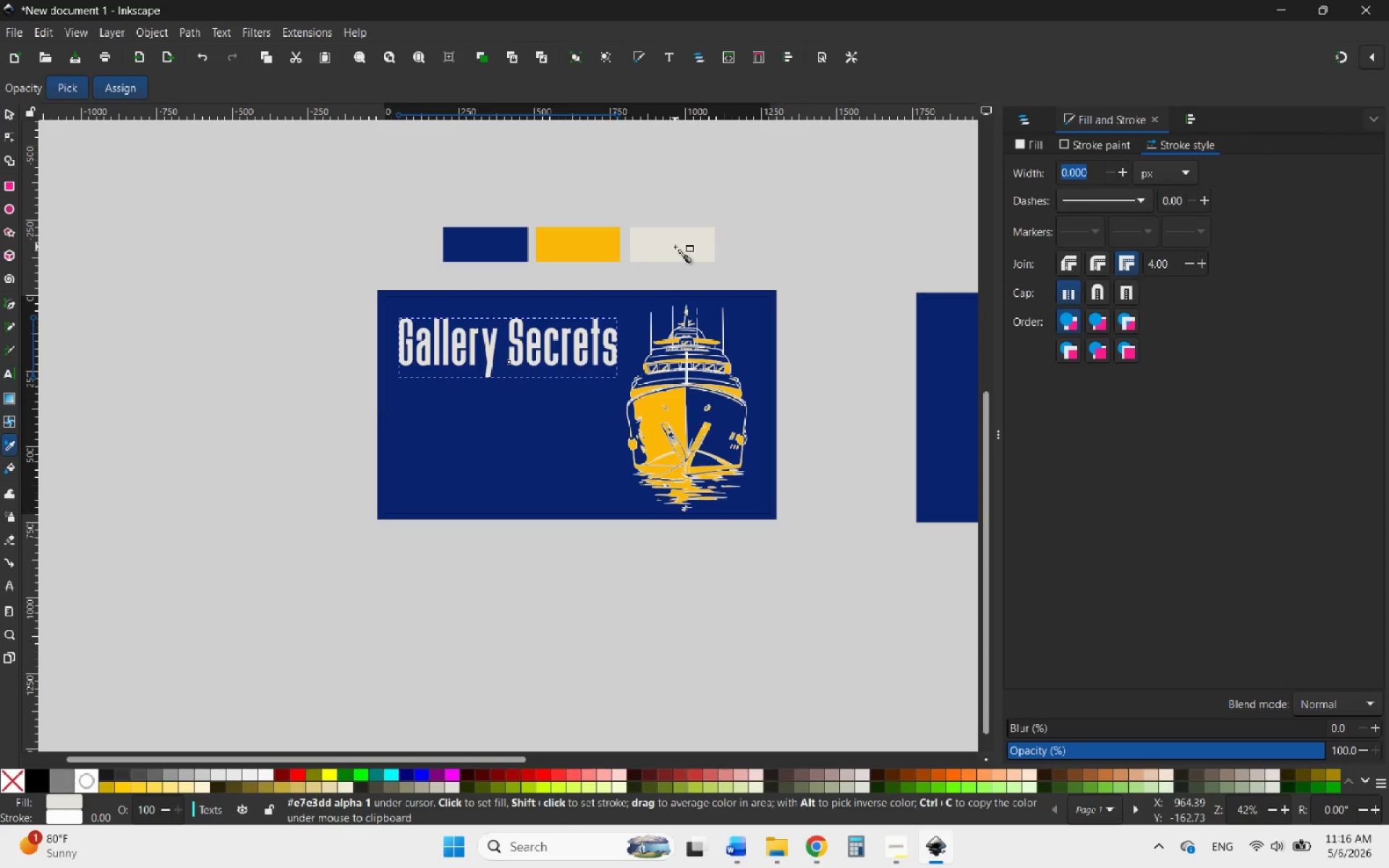 
wait(9.06)
 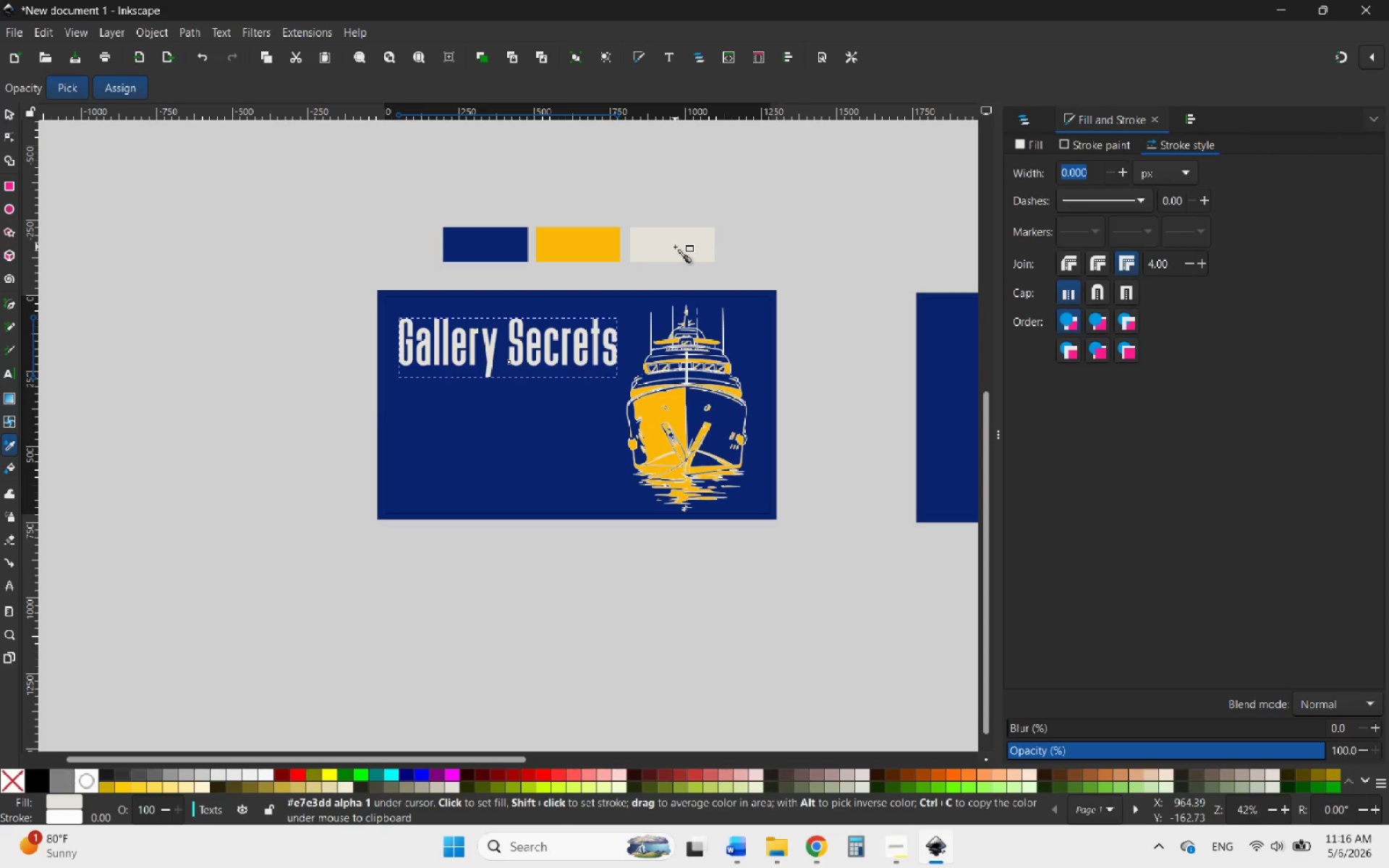 
left_click([9, 110])
 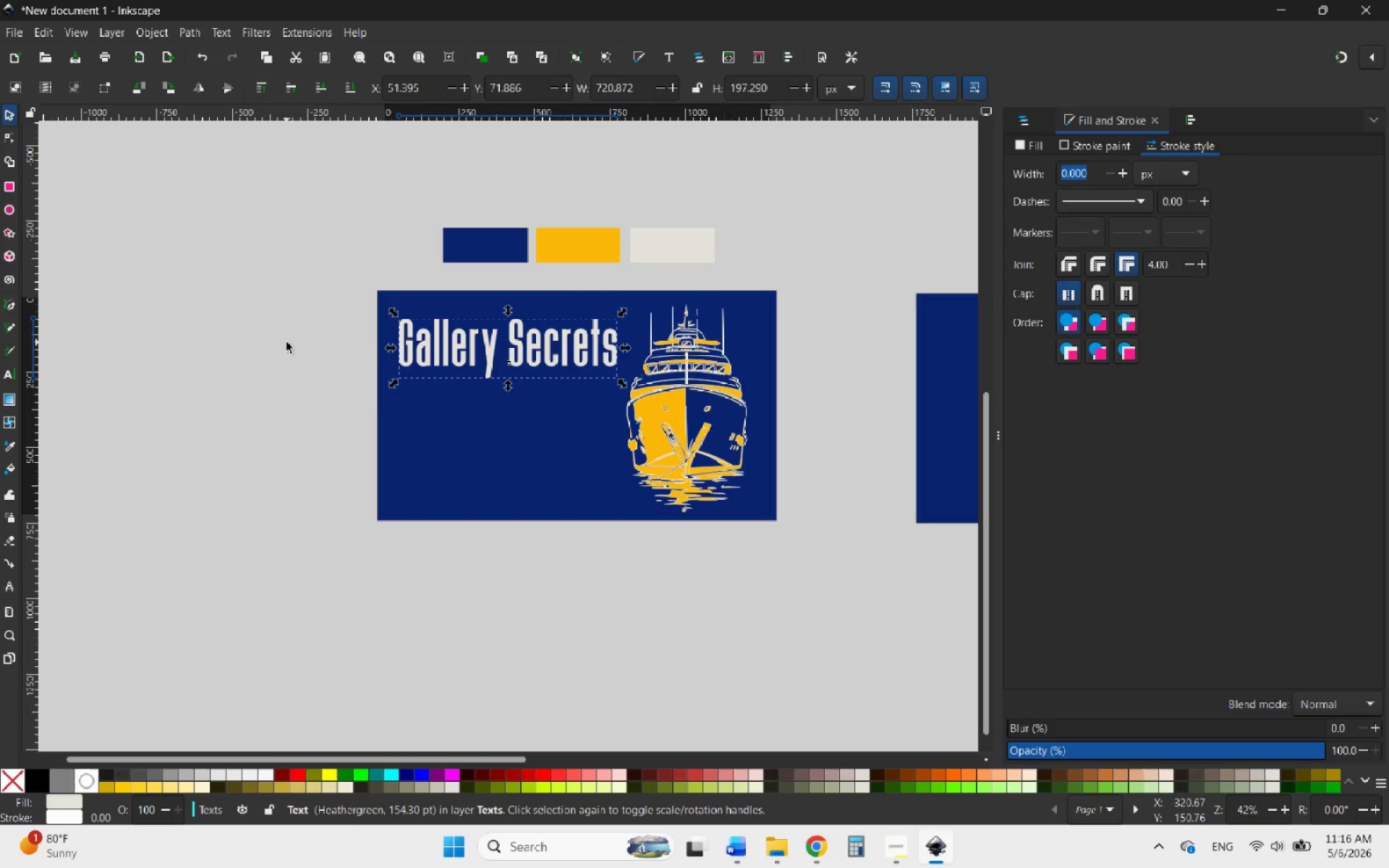 
left_click([286, 342])
 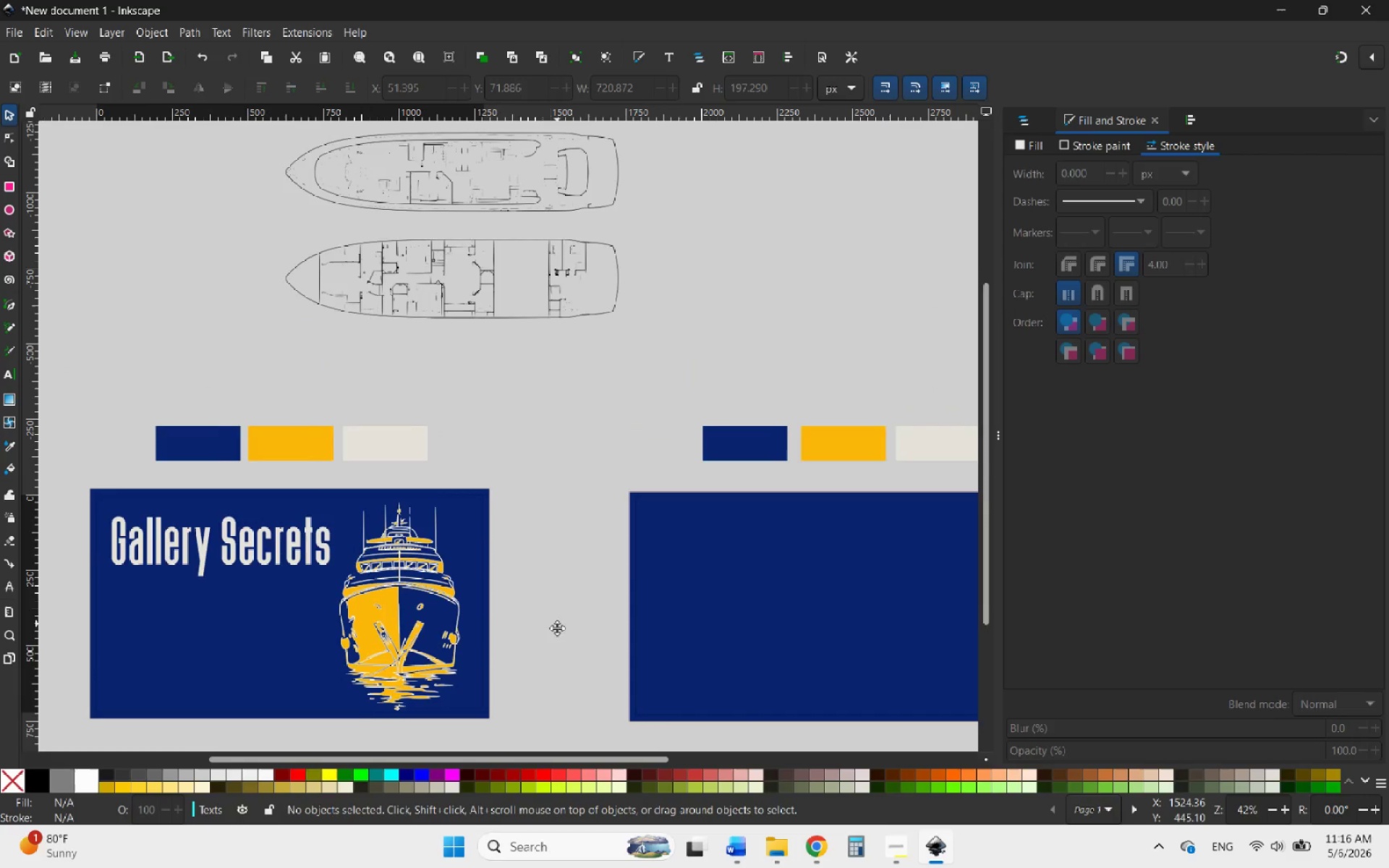 
wait(9.83)
 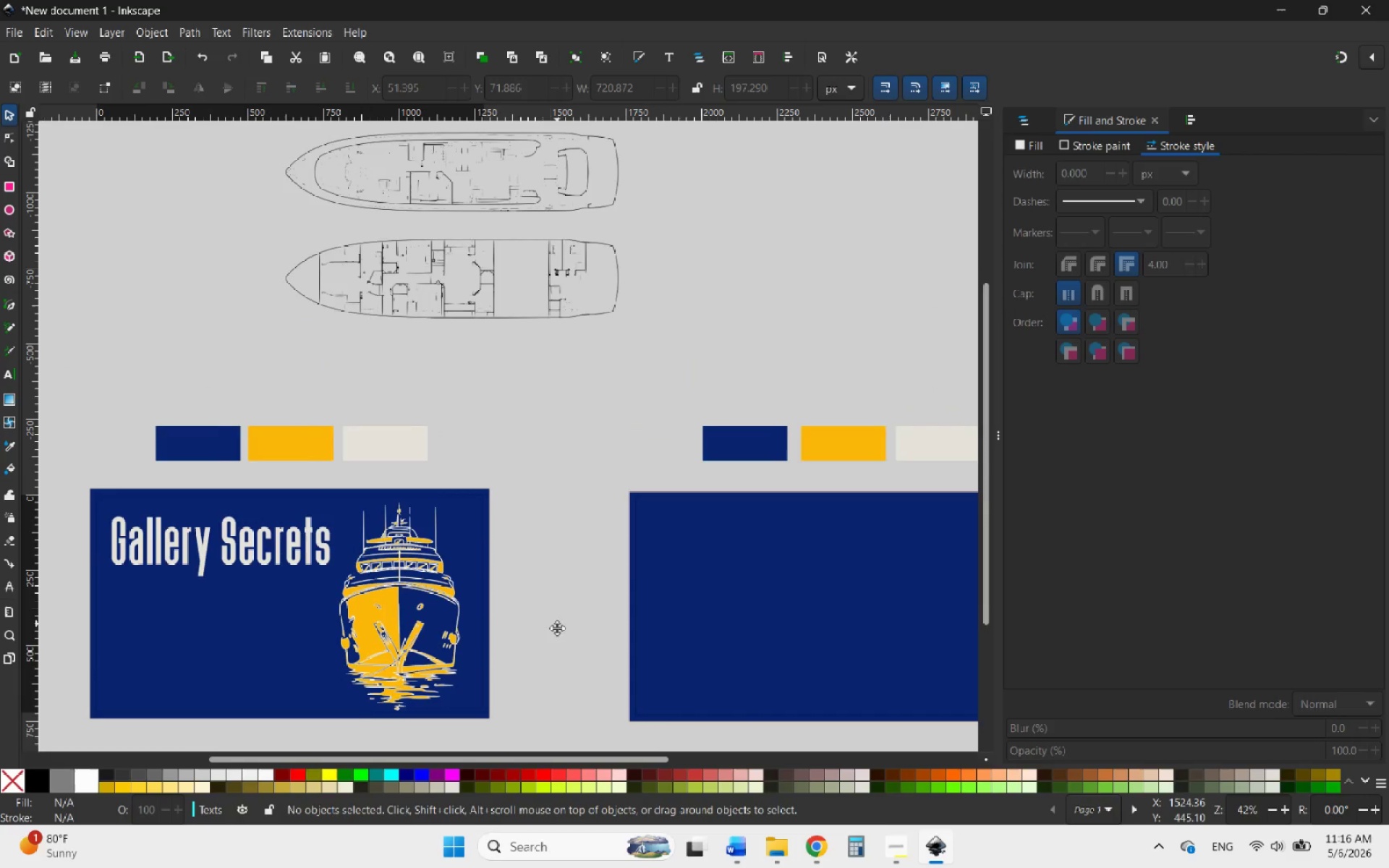 
left_click([824, 850])
 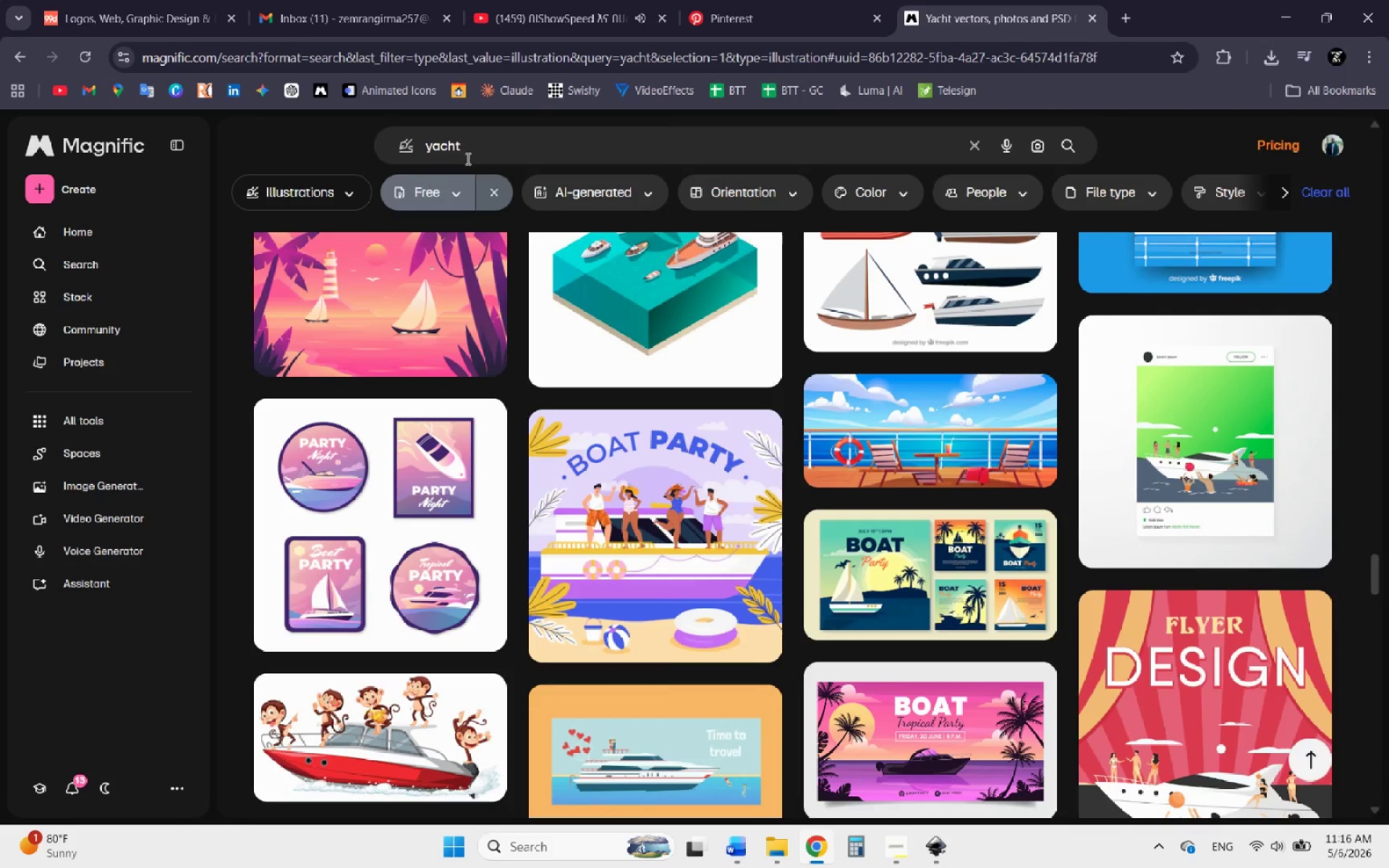 
left_click([490, 146])
 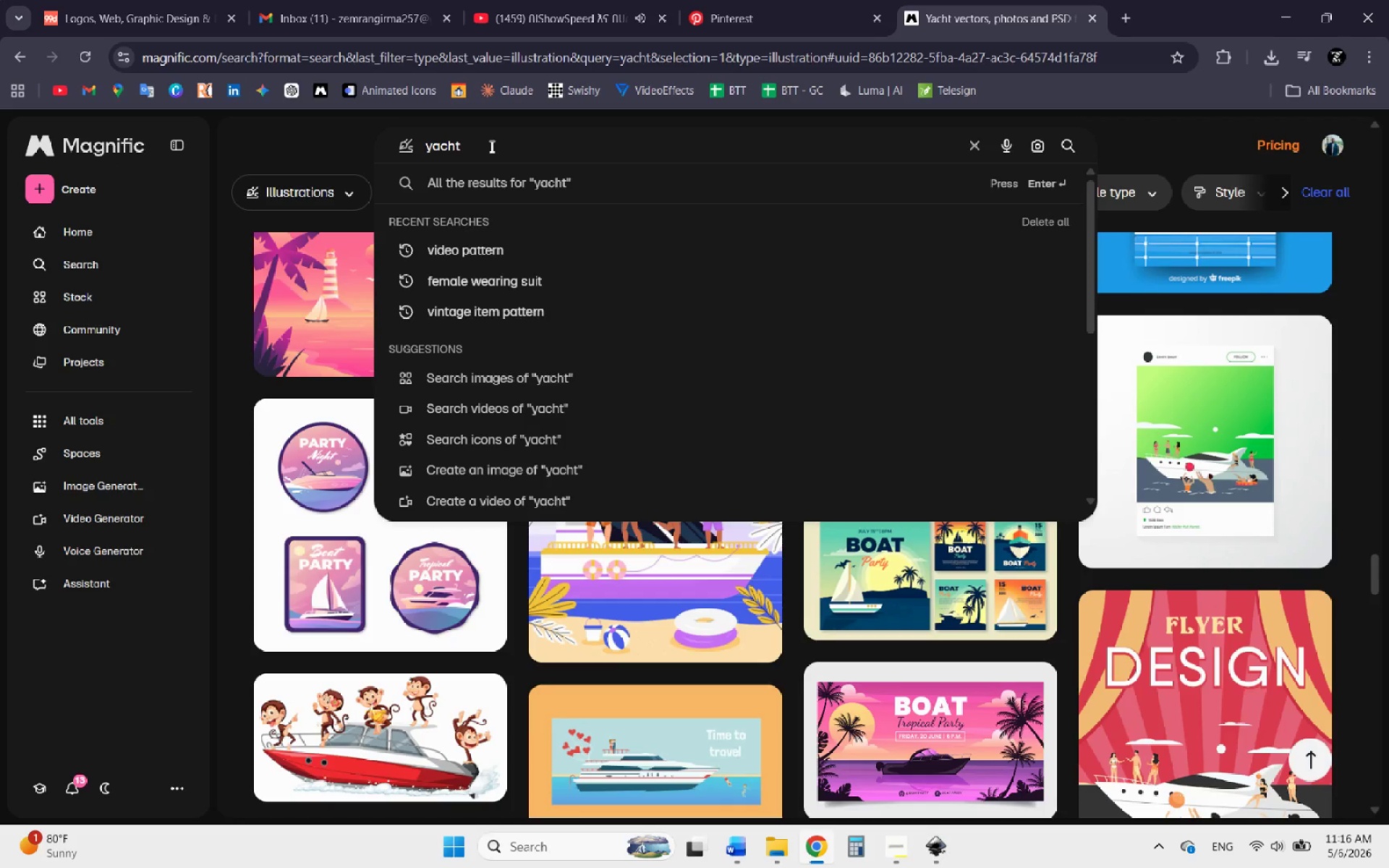 
type( floor plan)
 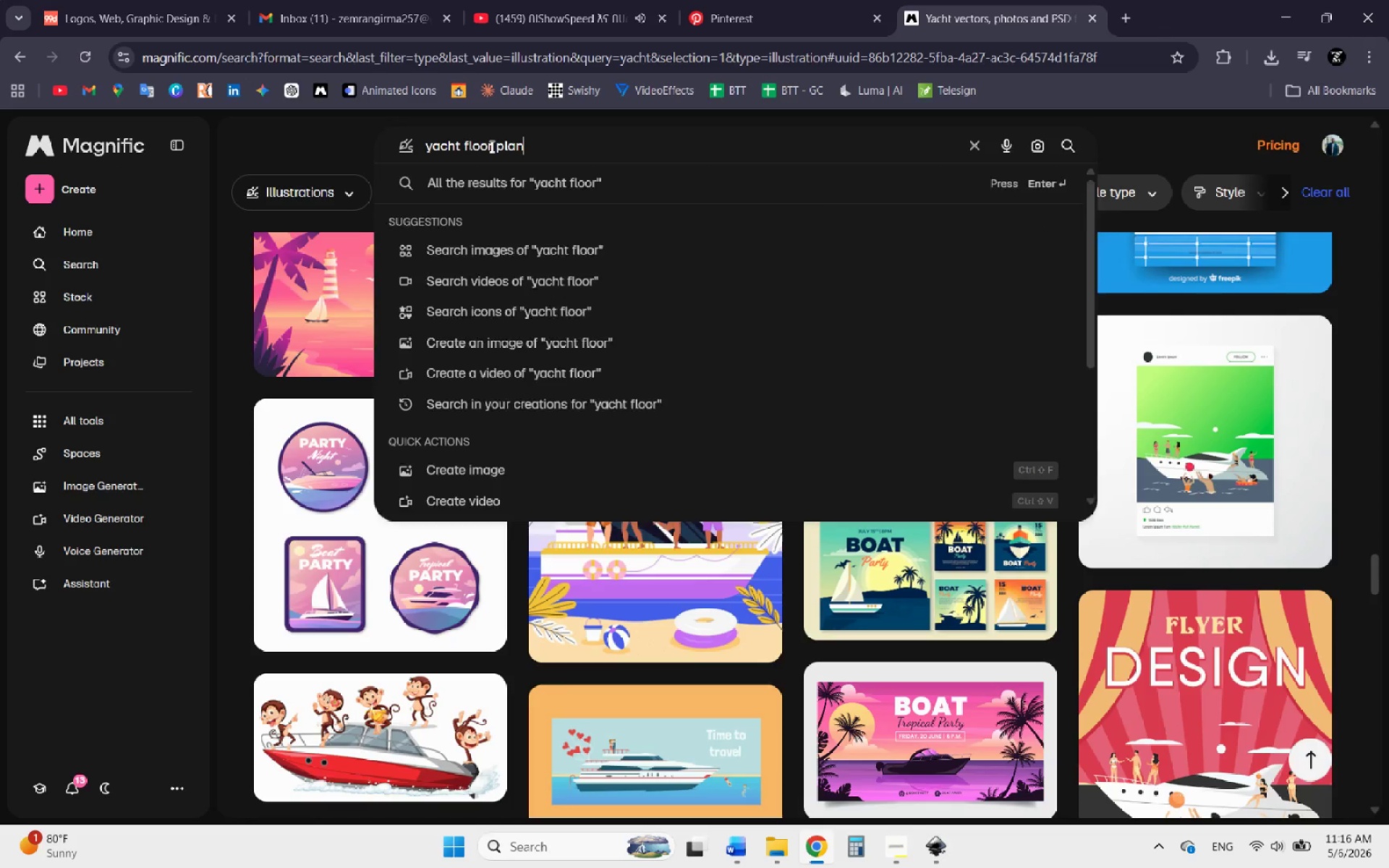 
key(Enter)
 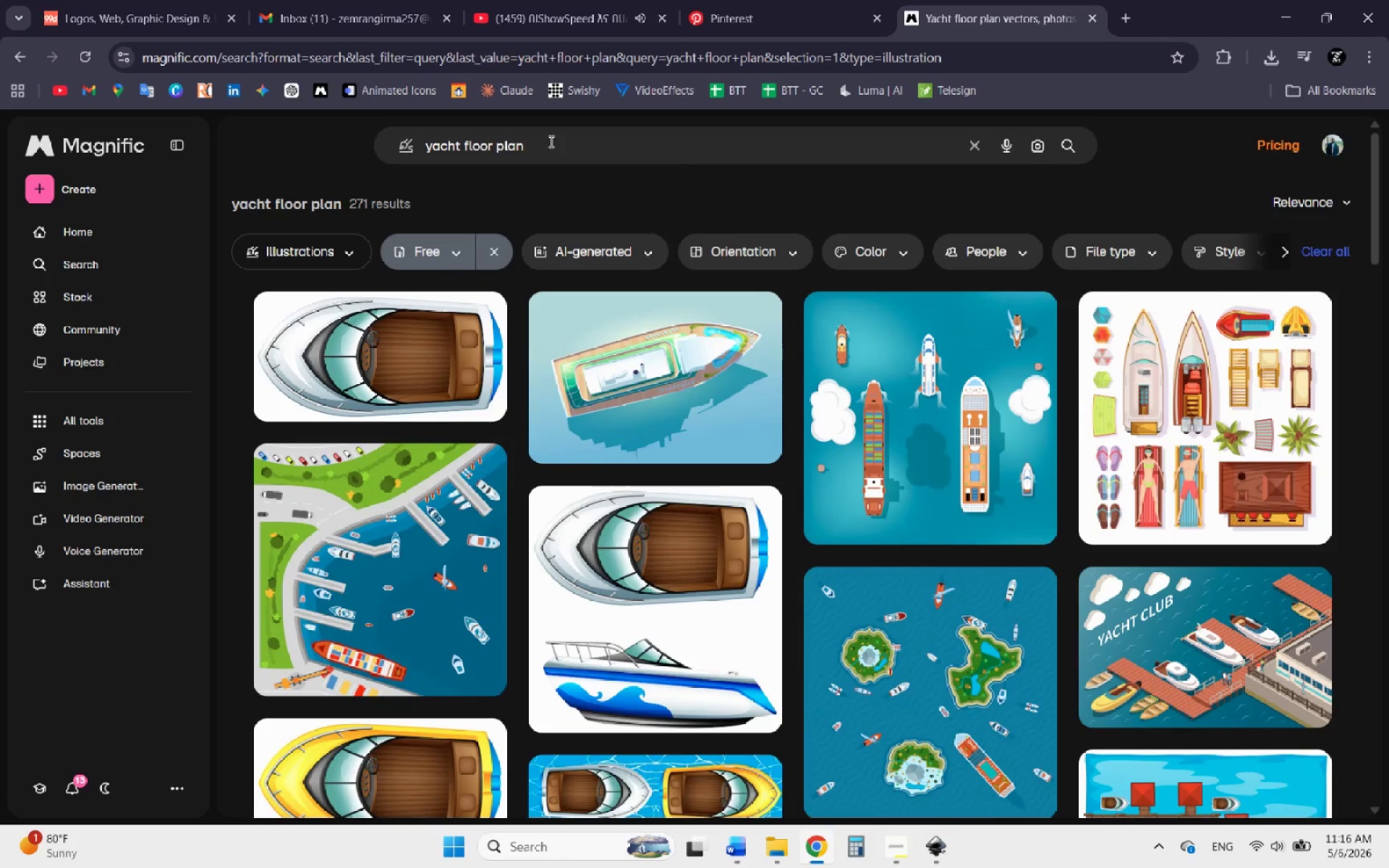 
left_click_drag(start_coordinate=[551, 141], to_coordinate=[167, 94])
 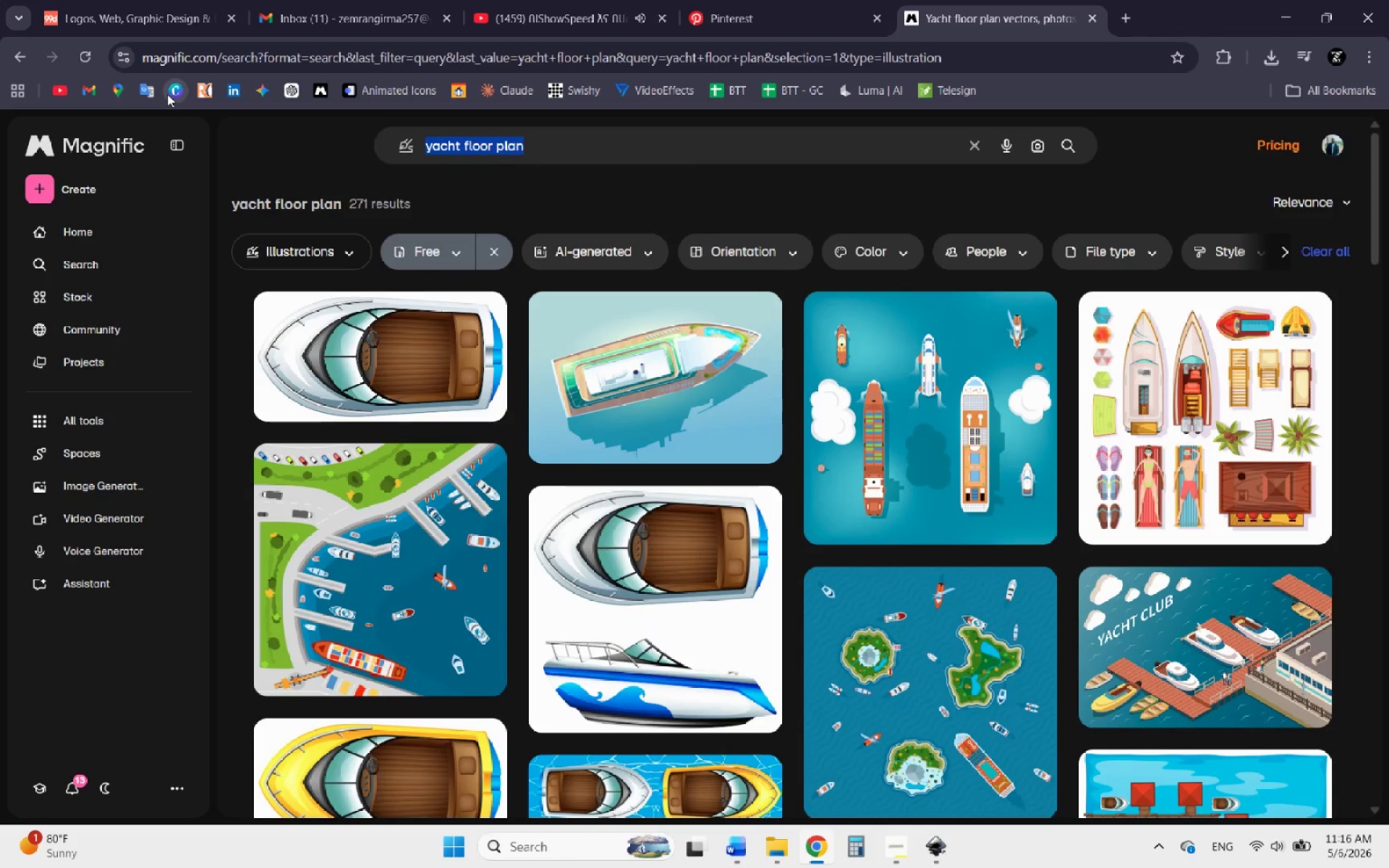 
hold_key(key=ControlLeft, duration=1.05)